 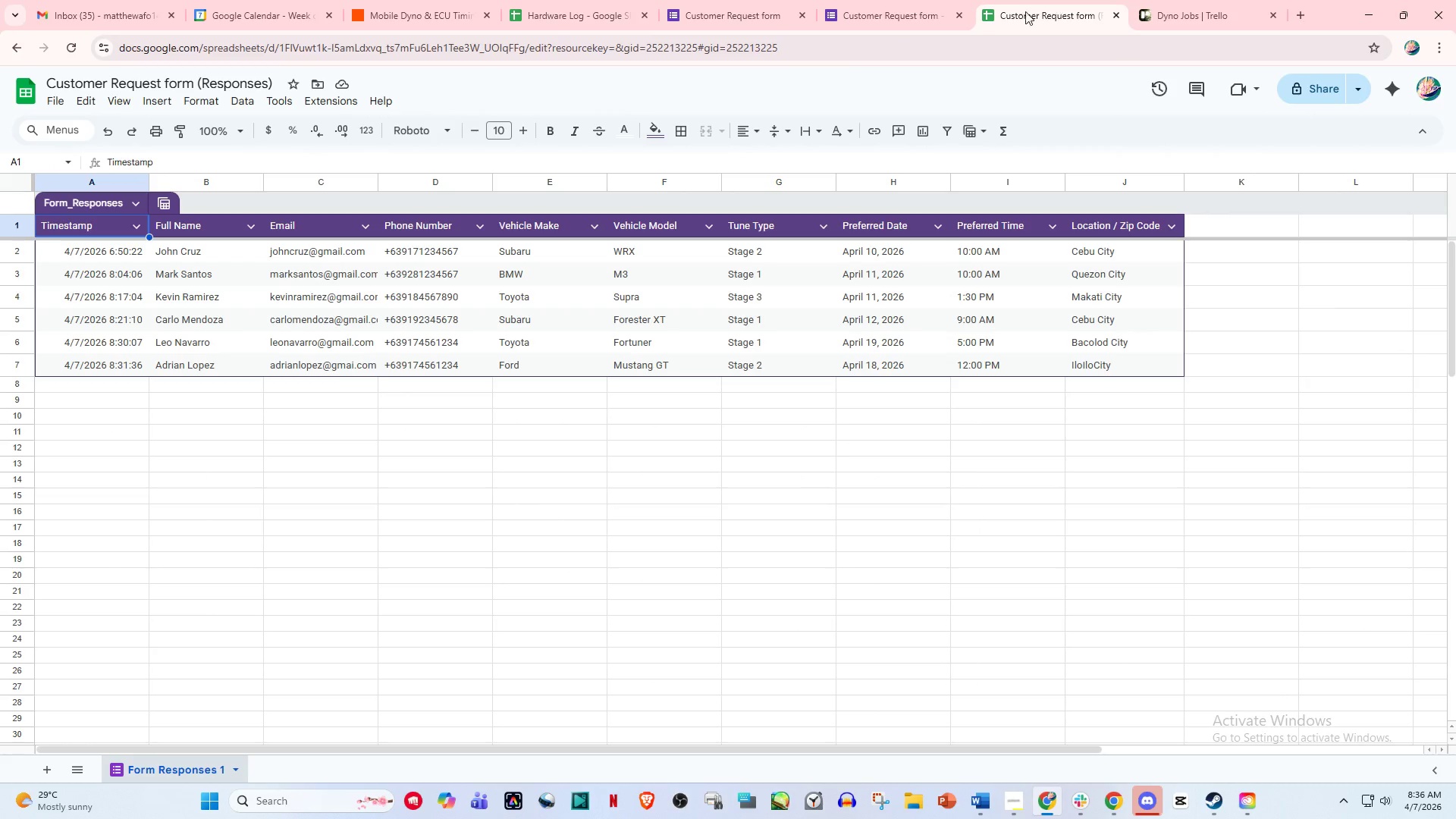 
left_click([615, 0])
 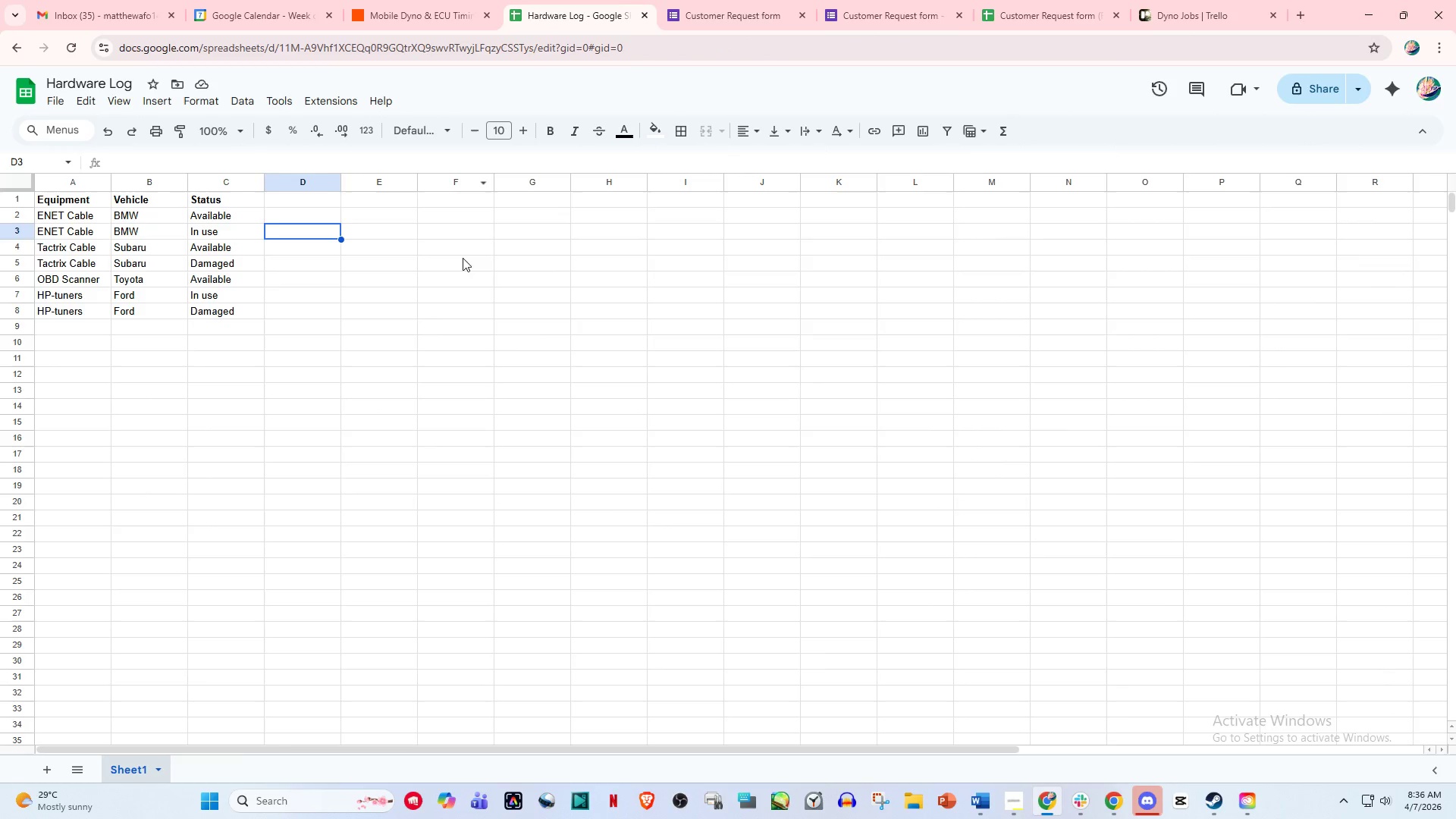 
left_click([415, 337])
 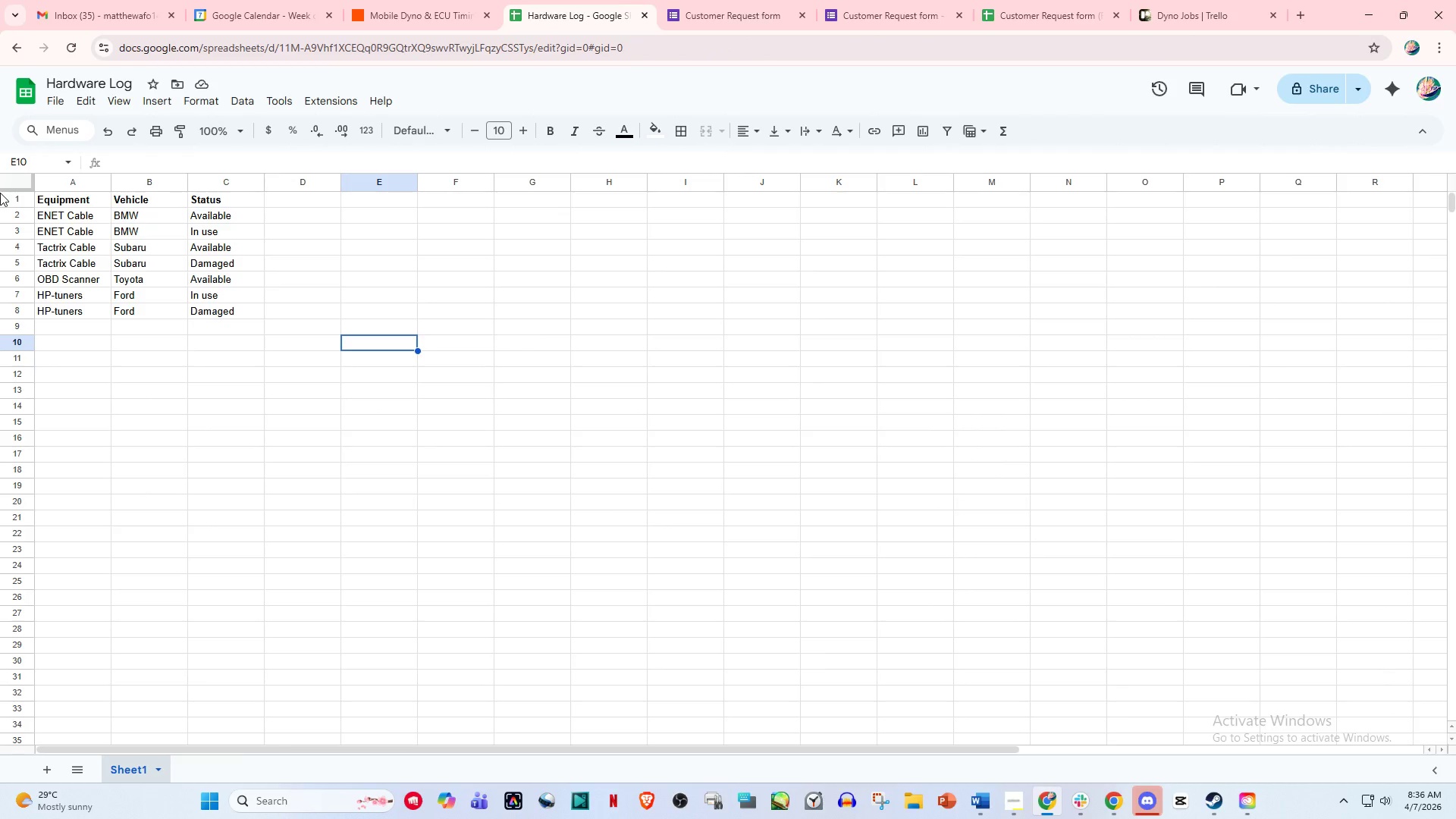 
left_click([0, 199])
 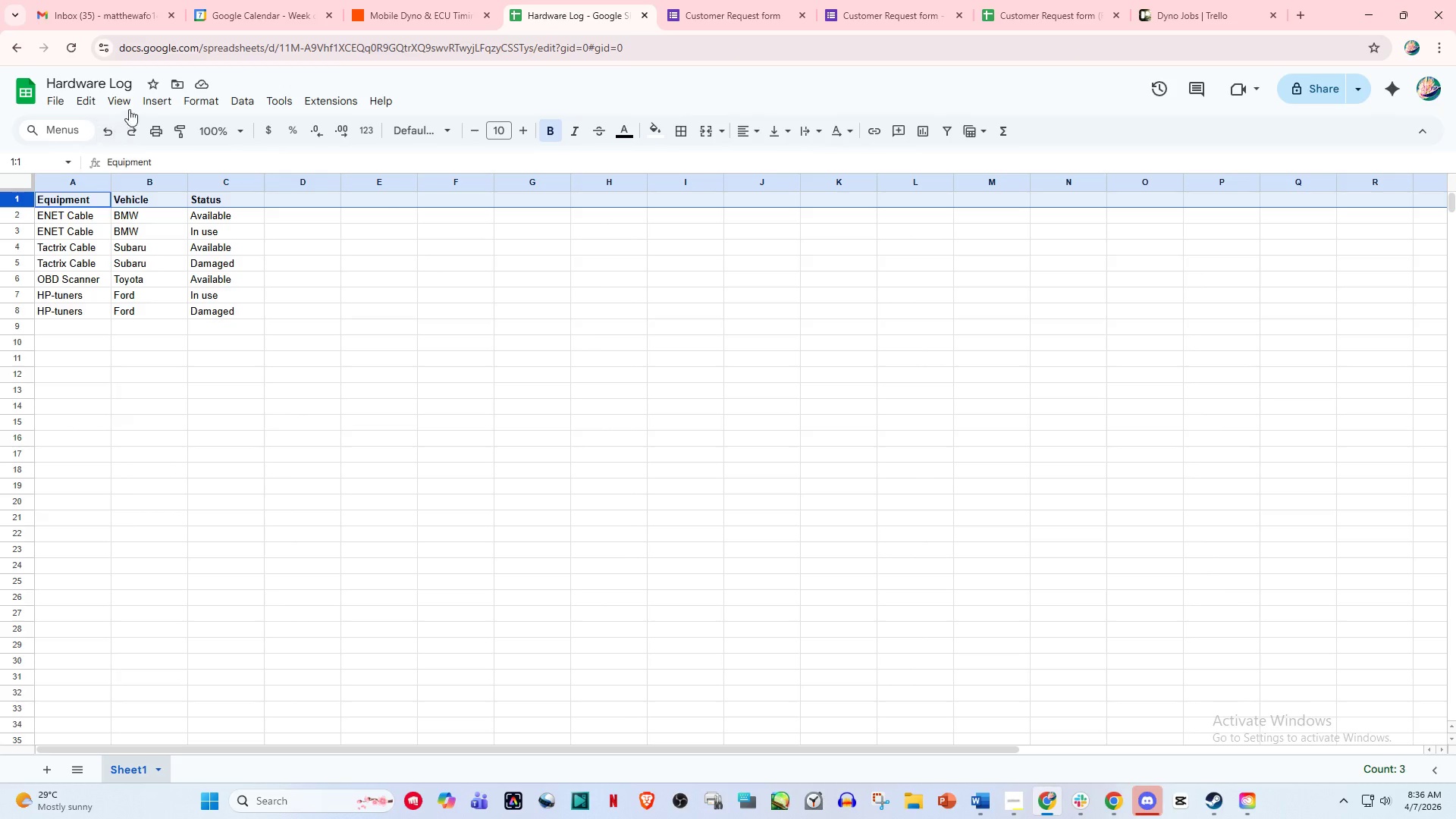 
left_click([151, 101])
 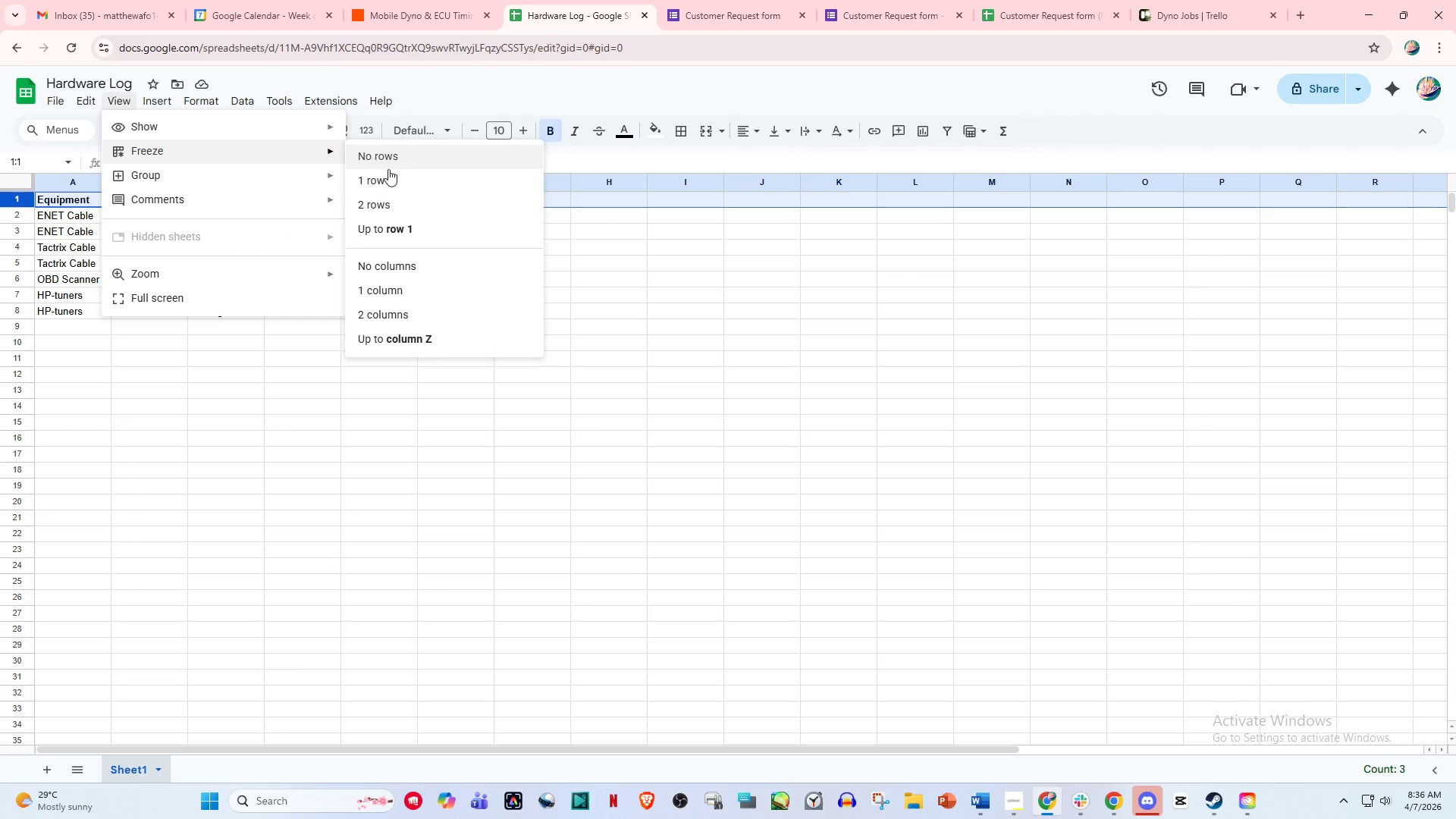 
left_click([403, 222])
 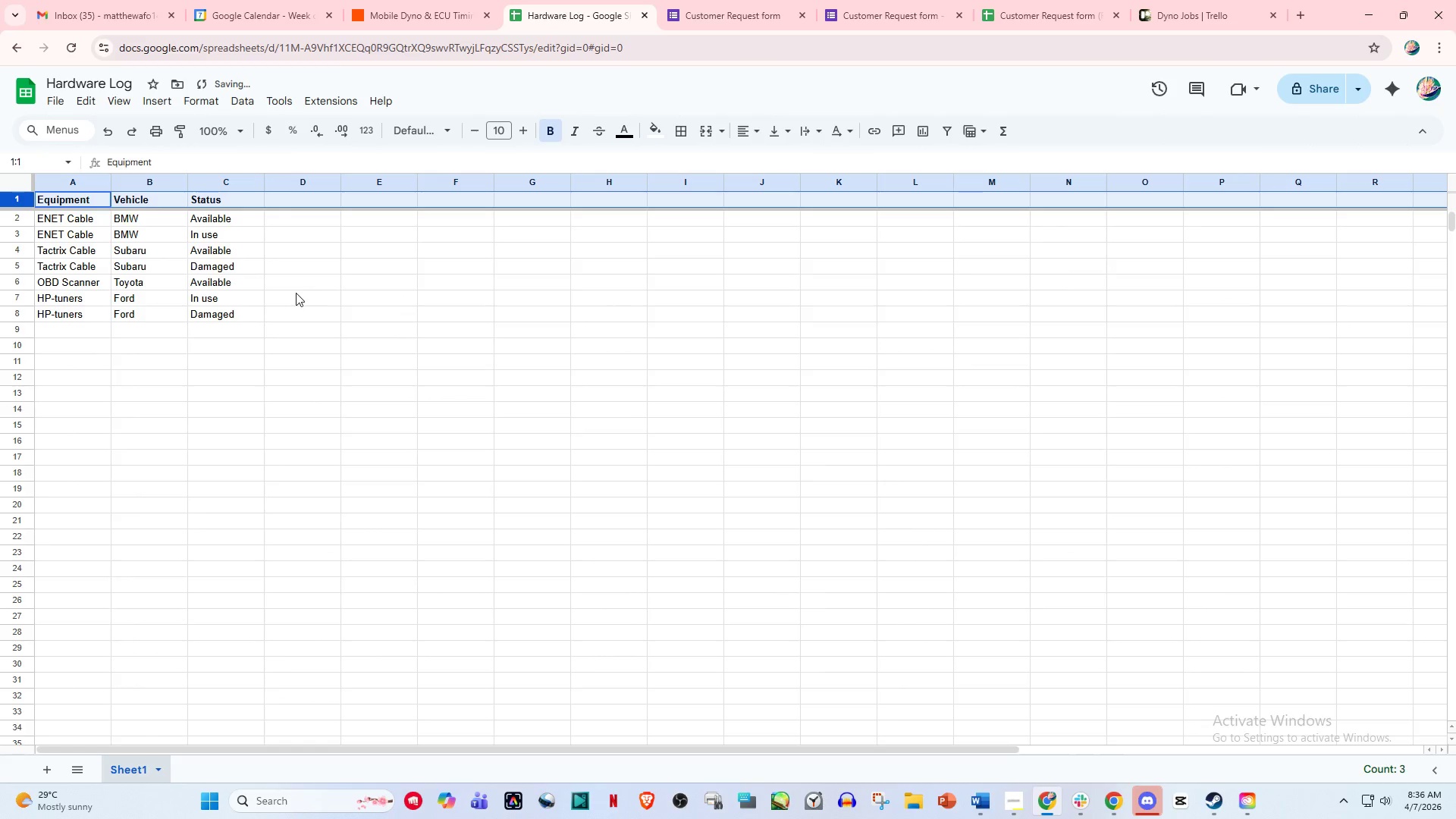 
left_click([296, 293])
 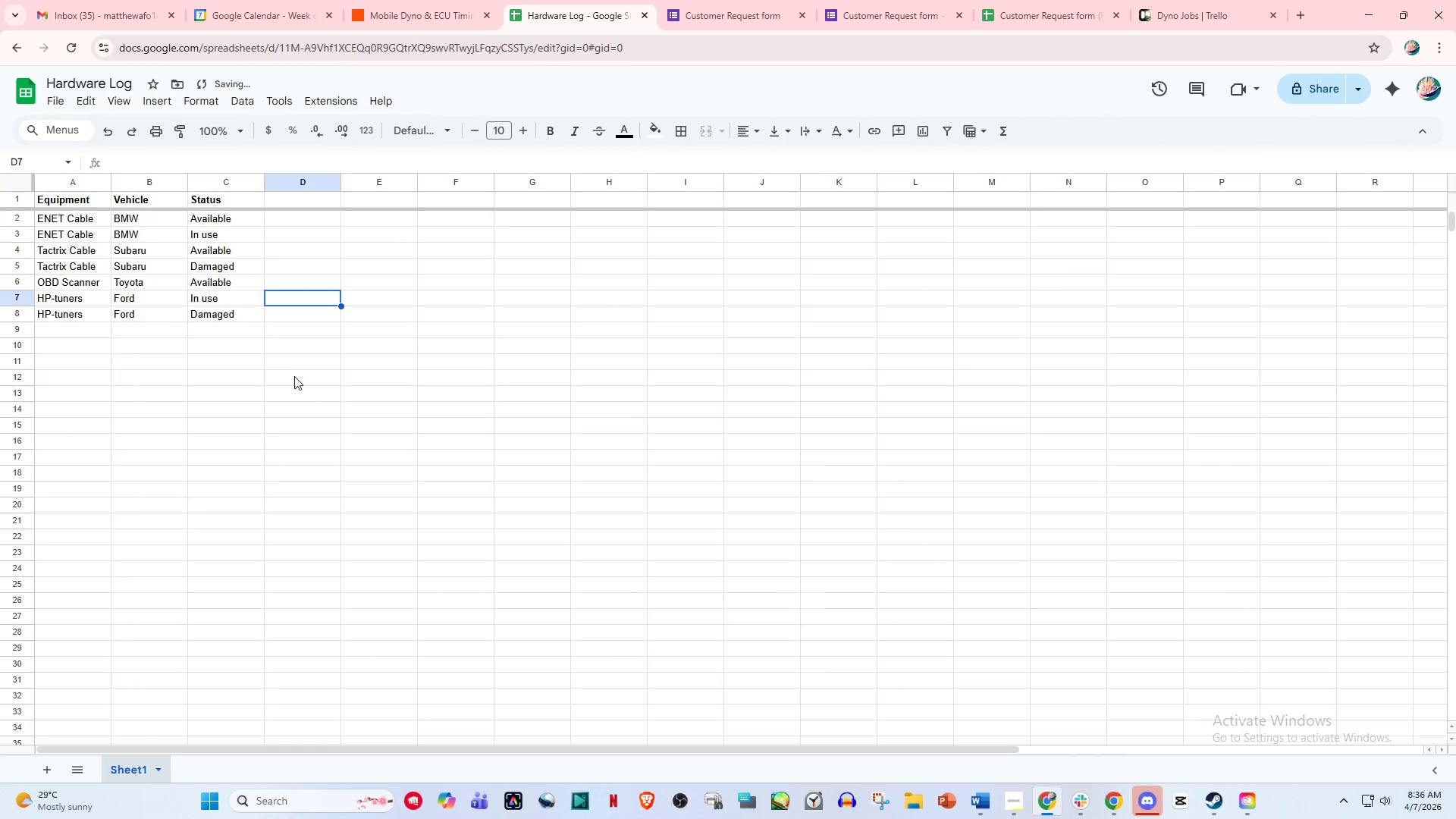 
left_click([297, 378])
 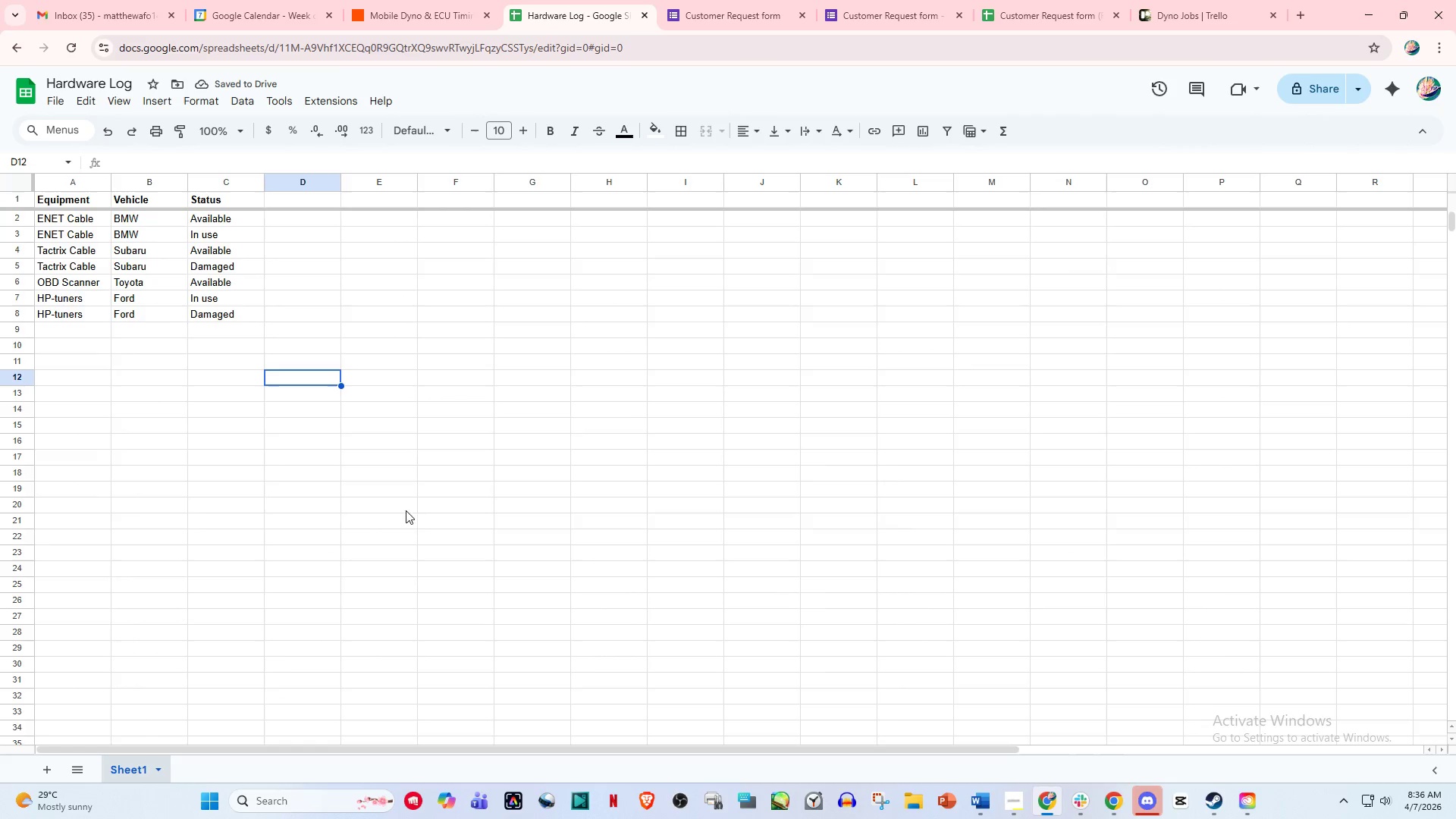 
left_click([428, 551])
 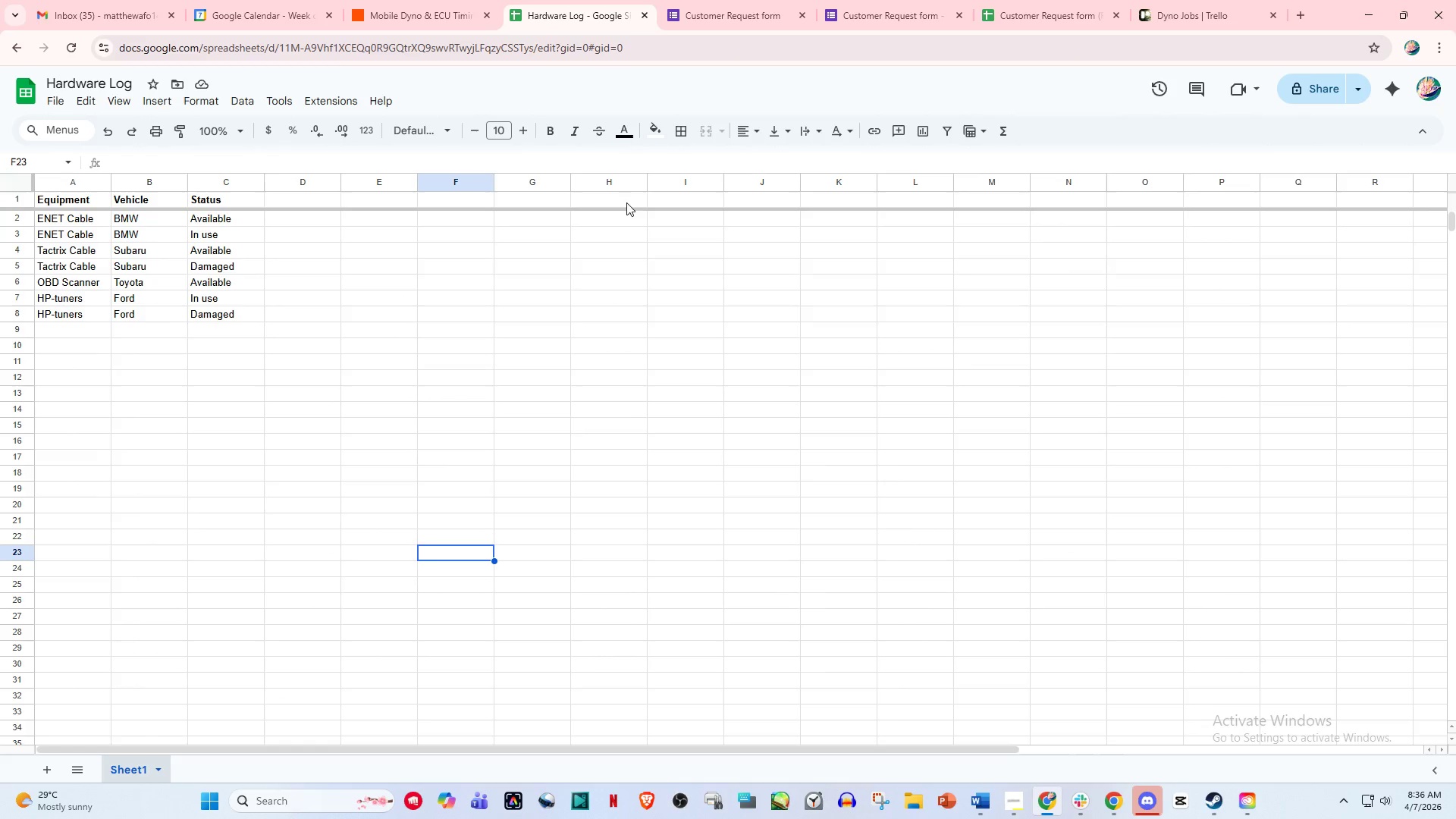 
key(PrintScreen)
 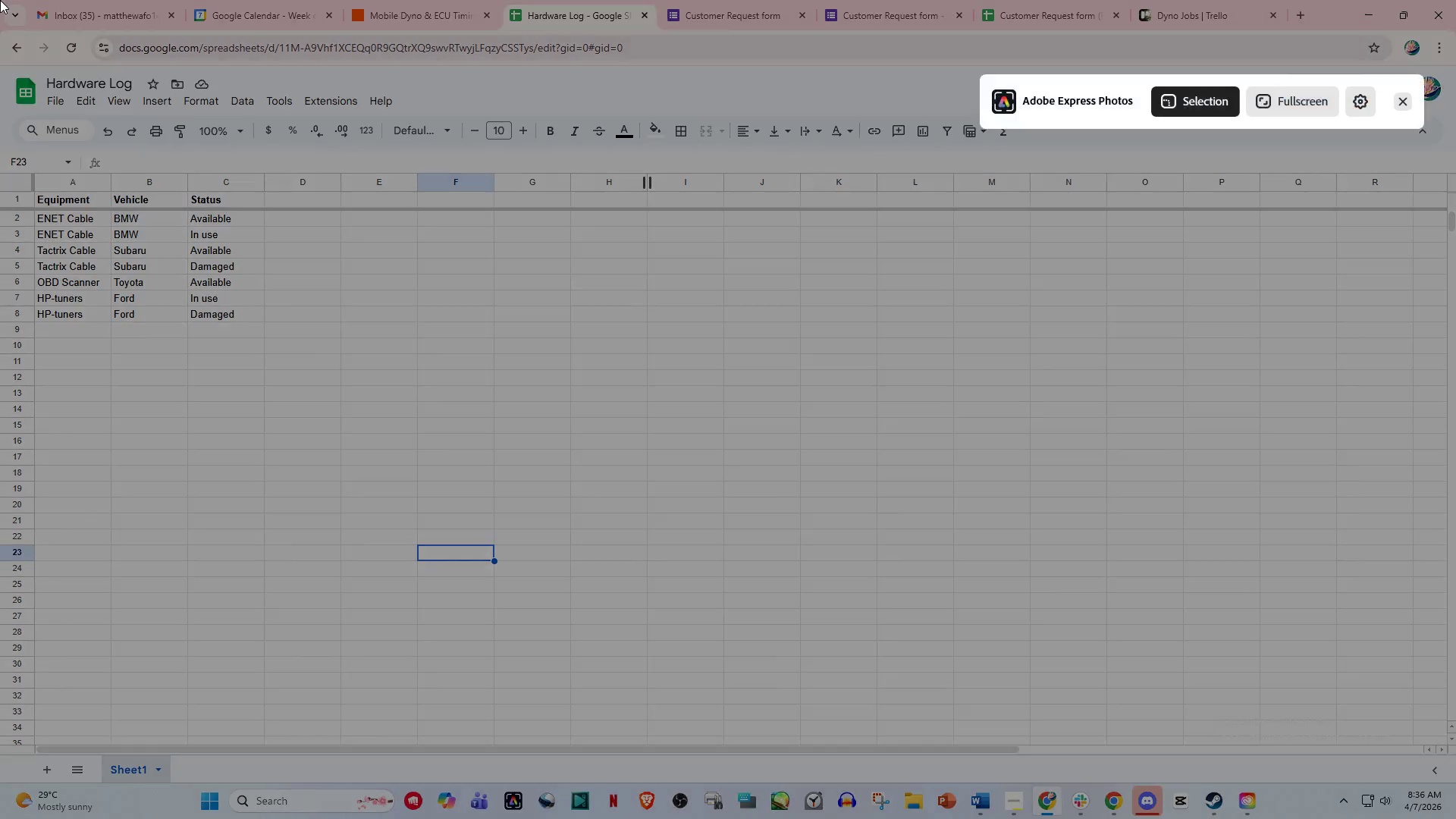 
left_click_drag(start_coordinate=[0, 0], to_coordinate=[1454, 817])
 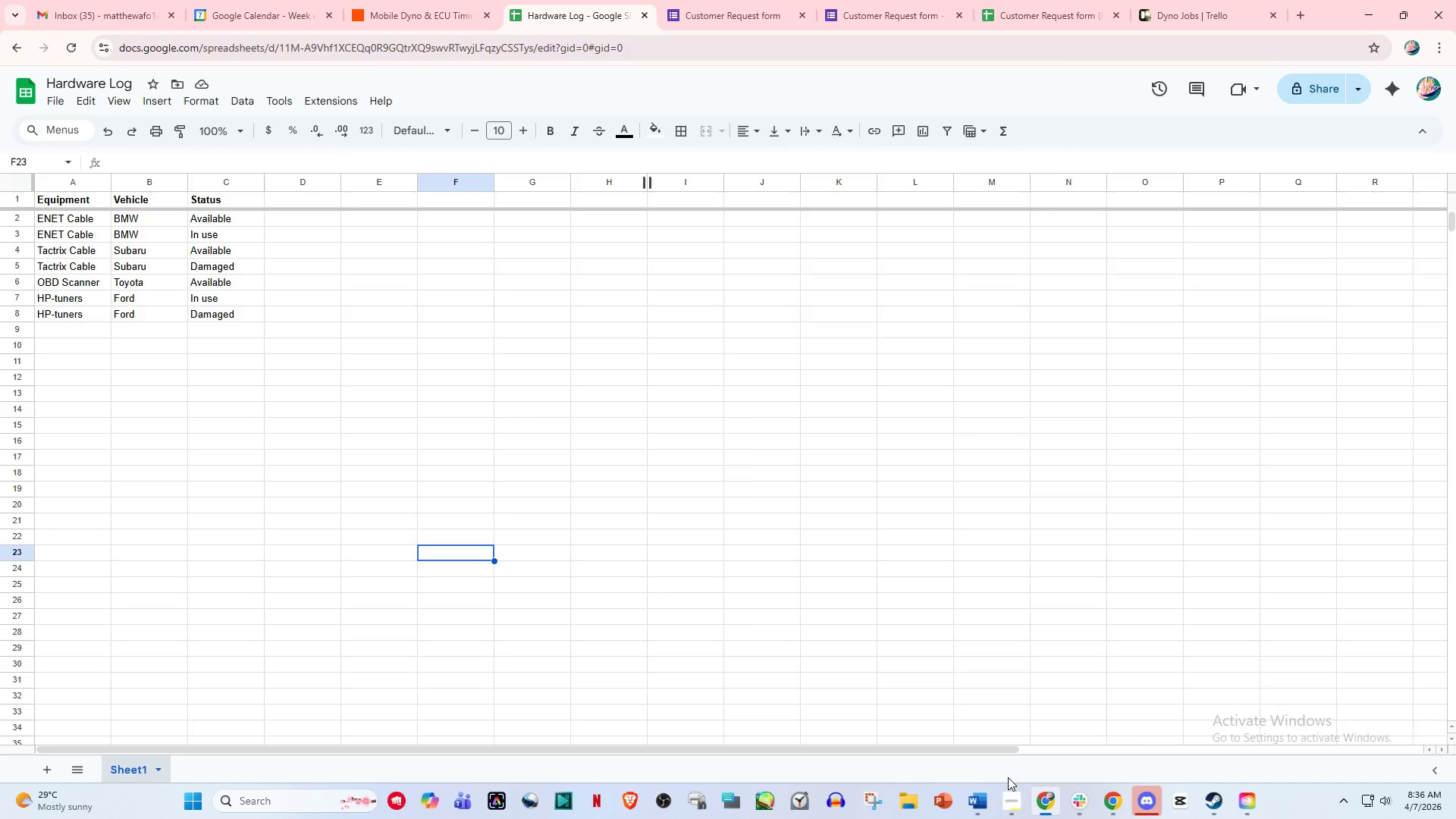 
left_click([980, 797])
 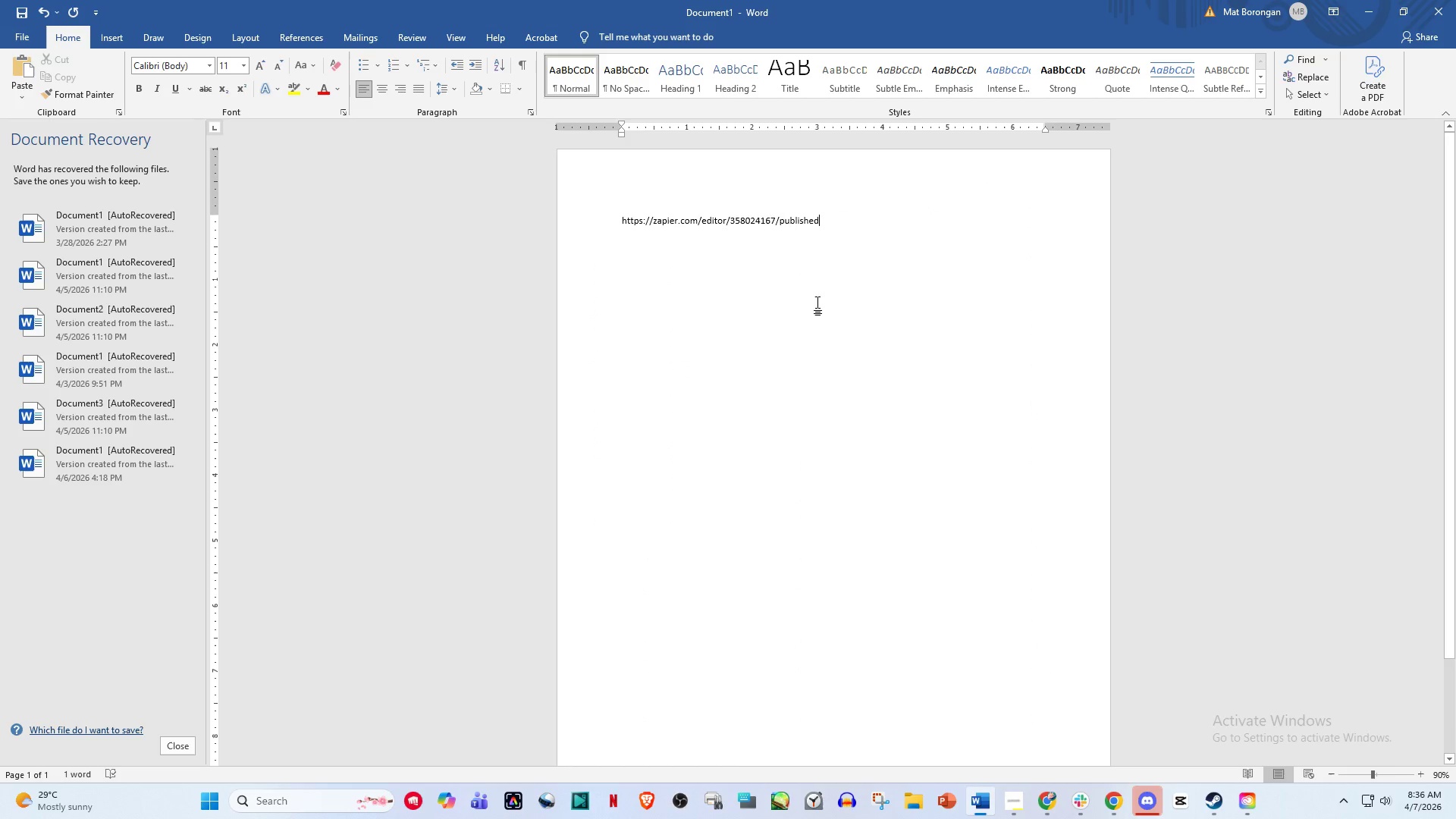 
key(Enter)
 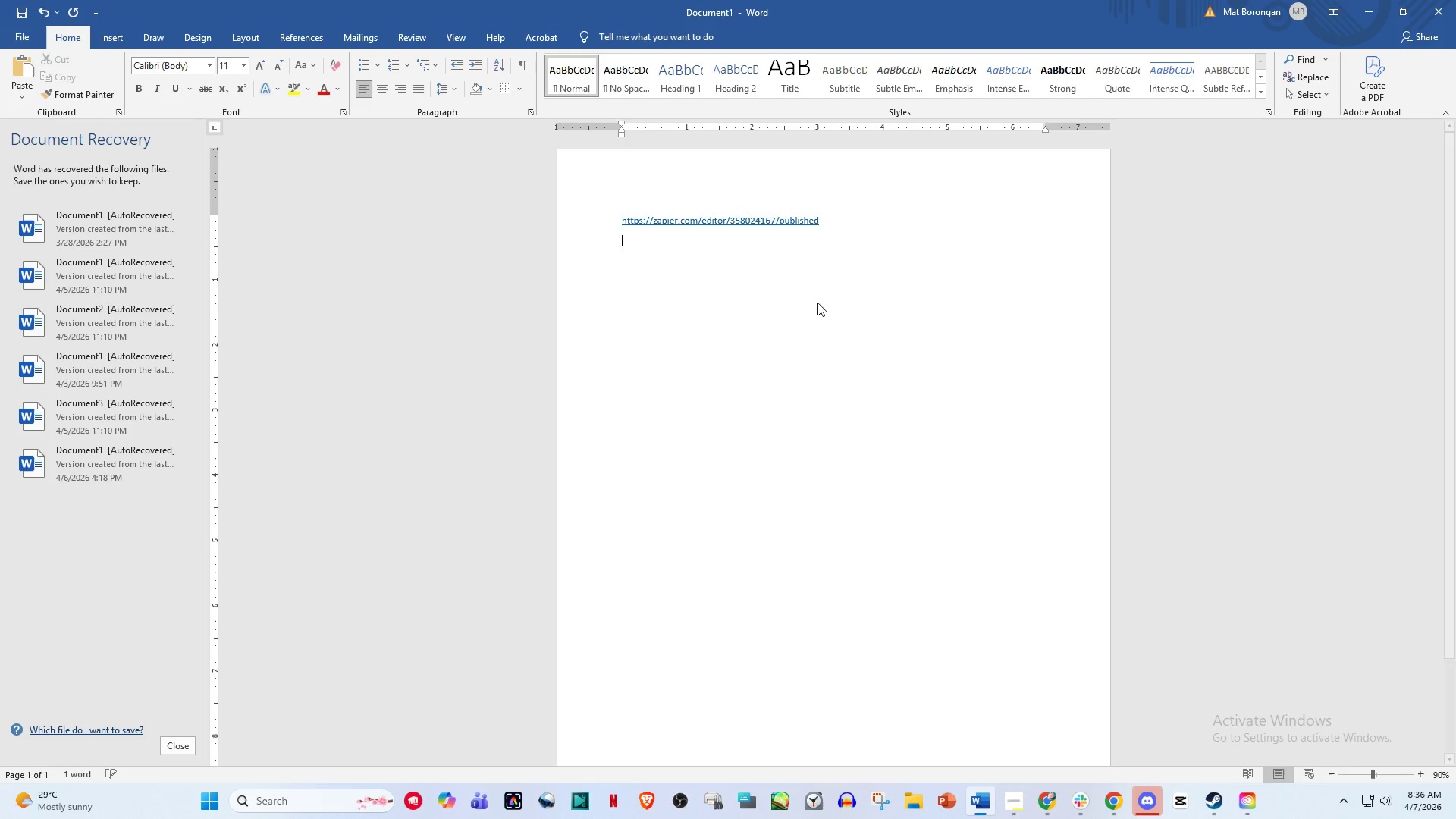 
key(Enter)
 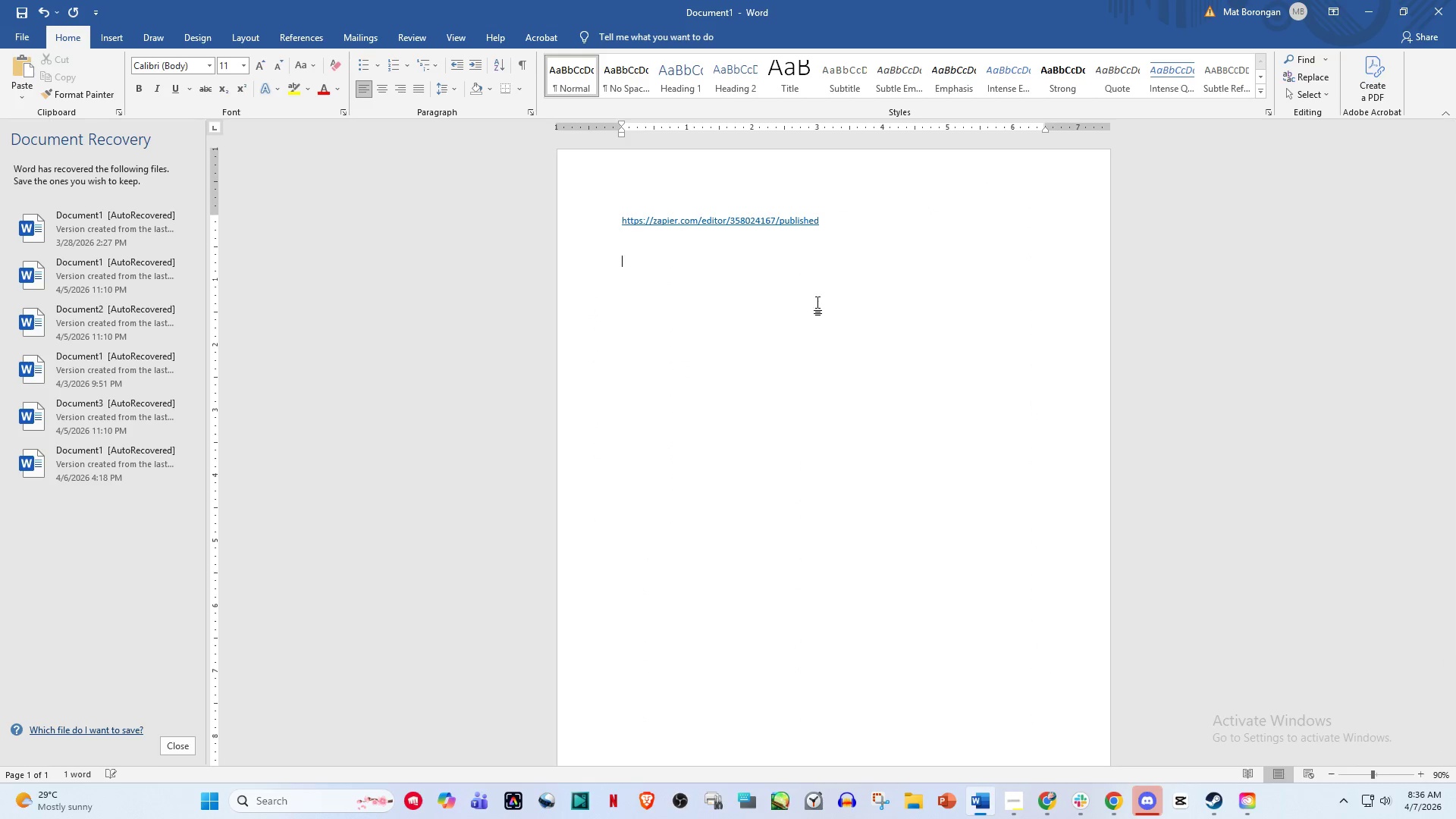 
key(Control+V)
 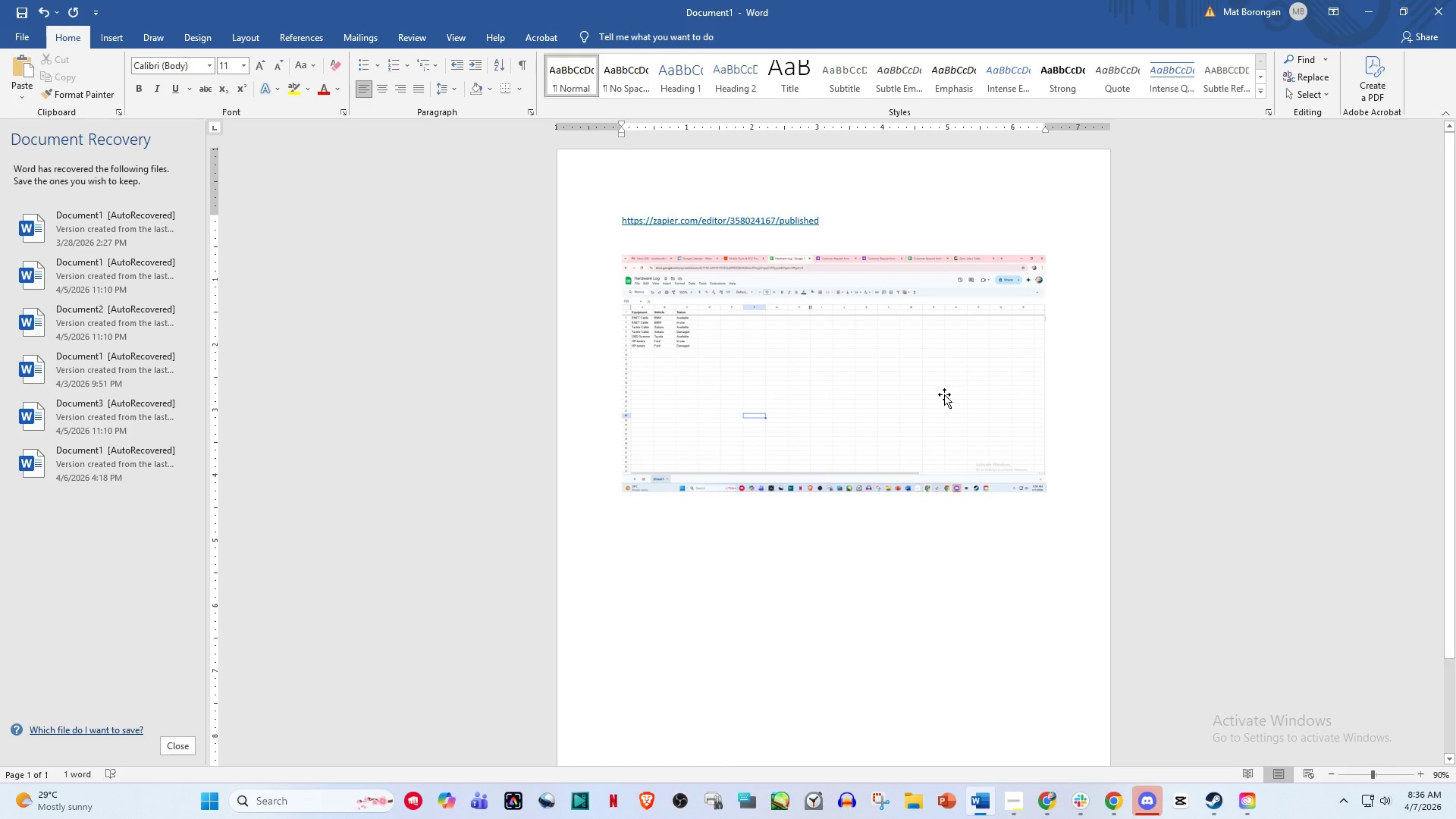 
key(Enter)
 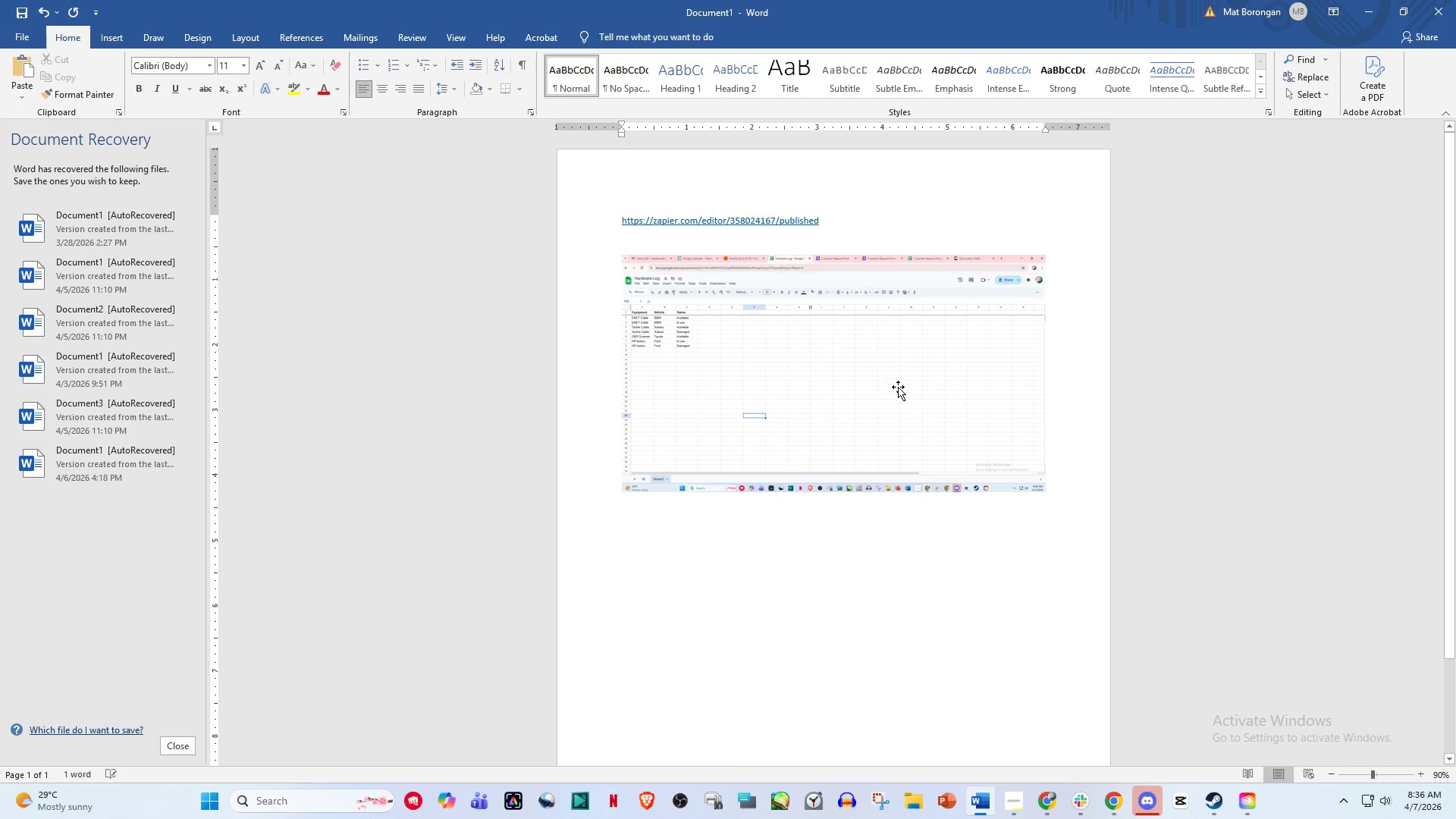 
left_click([896, 387])
 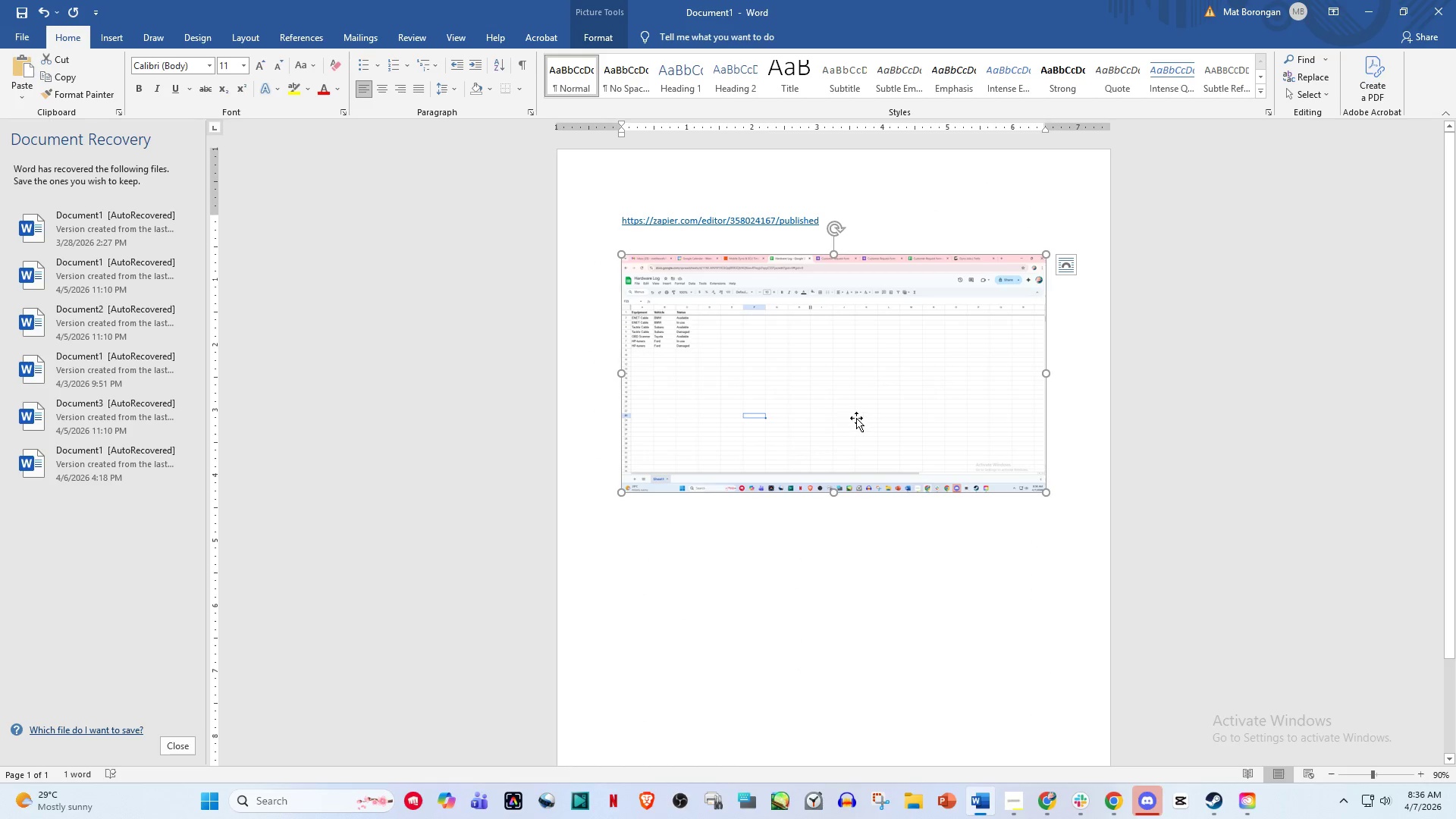 
left_click([903, 426])
 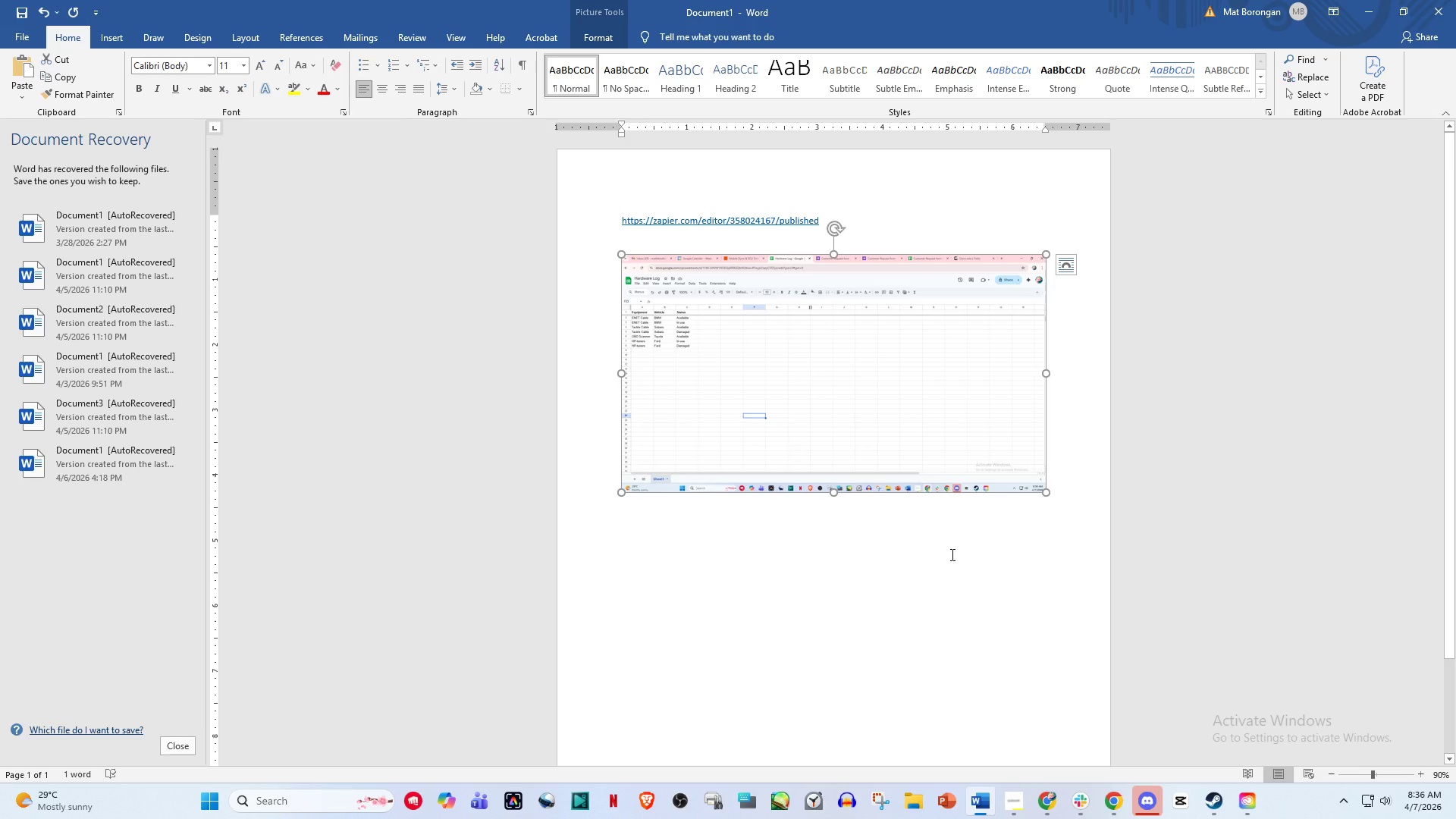 
left_click([951, 554])
 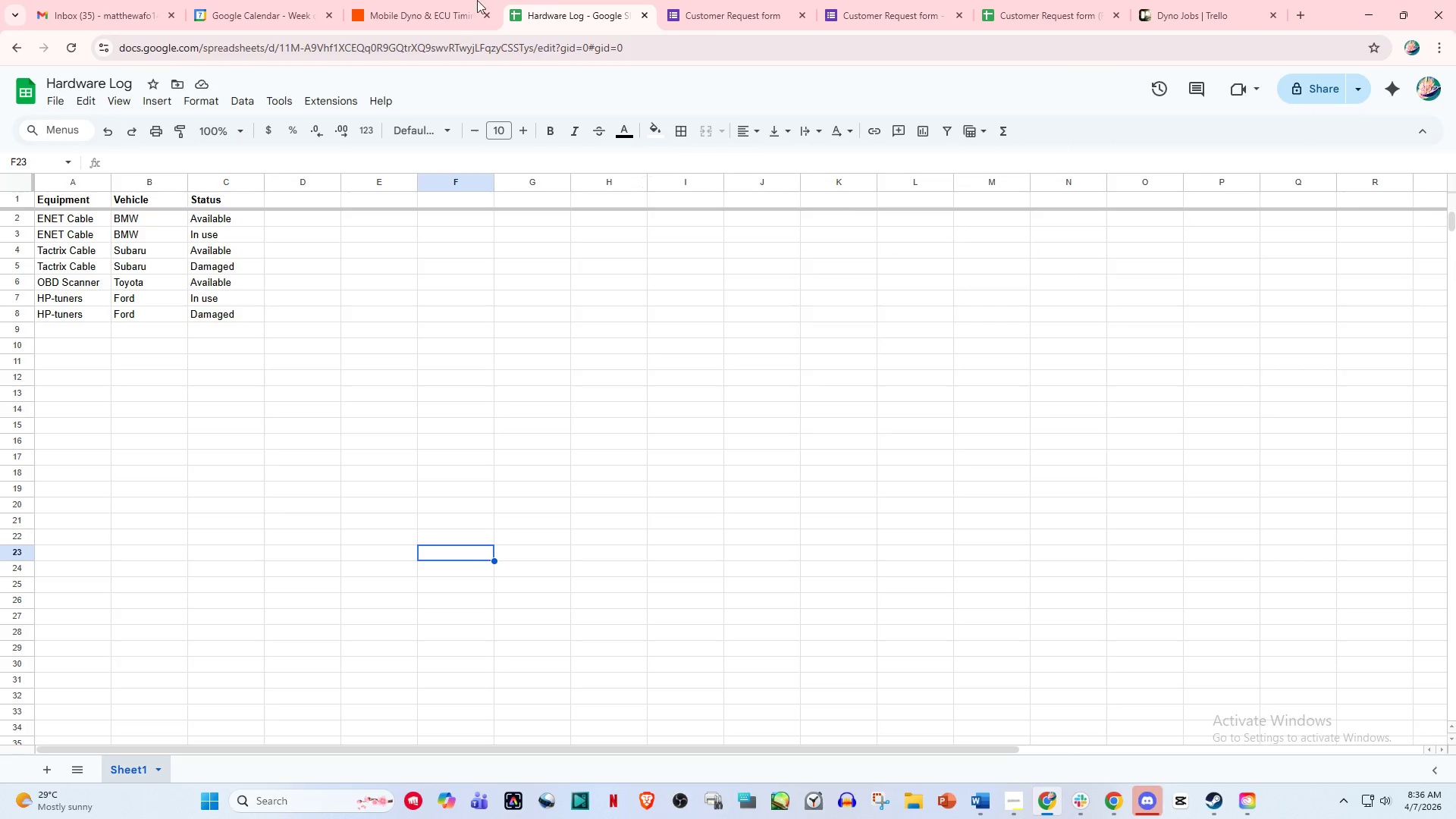 
wait(7.47)
 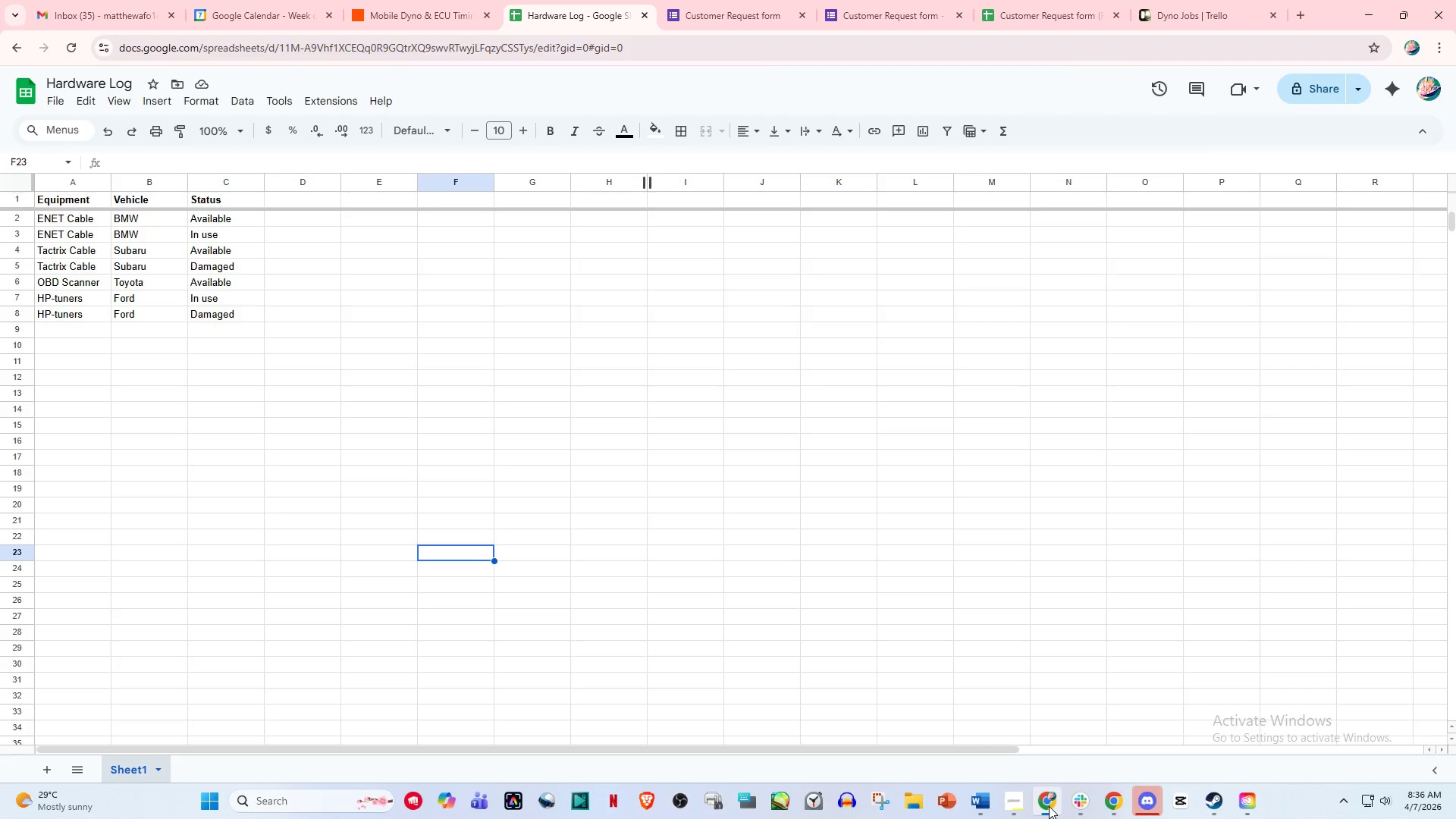 
left_click([1050, 808])
 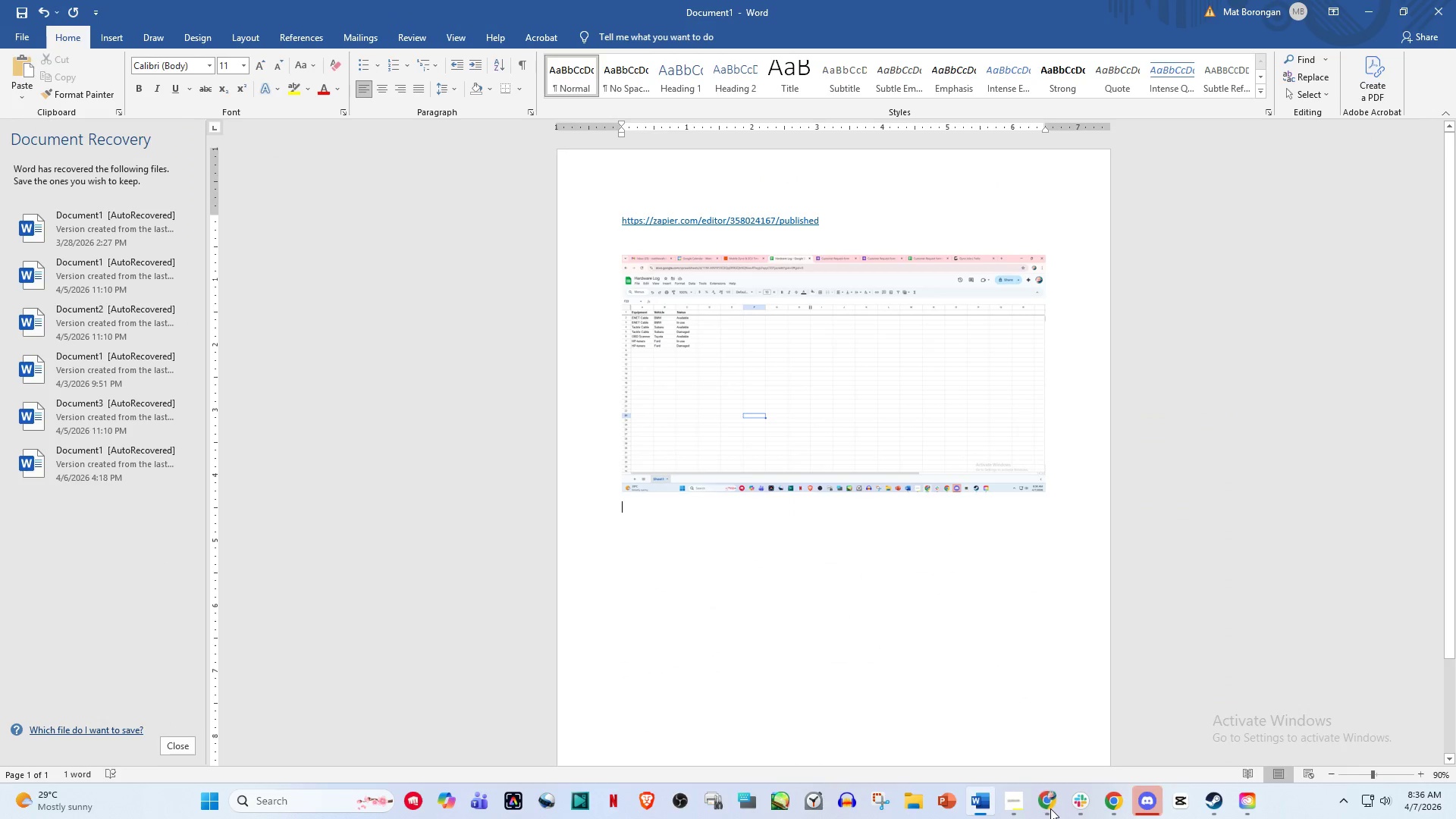 
left_click([1050, 808])
 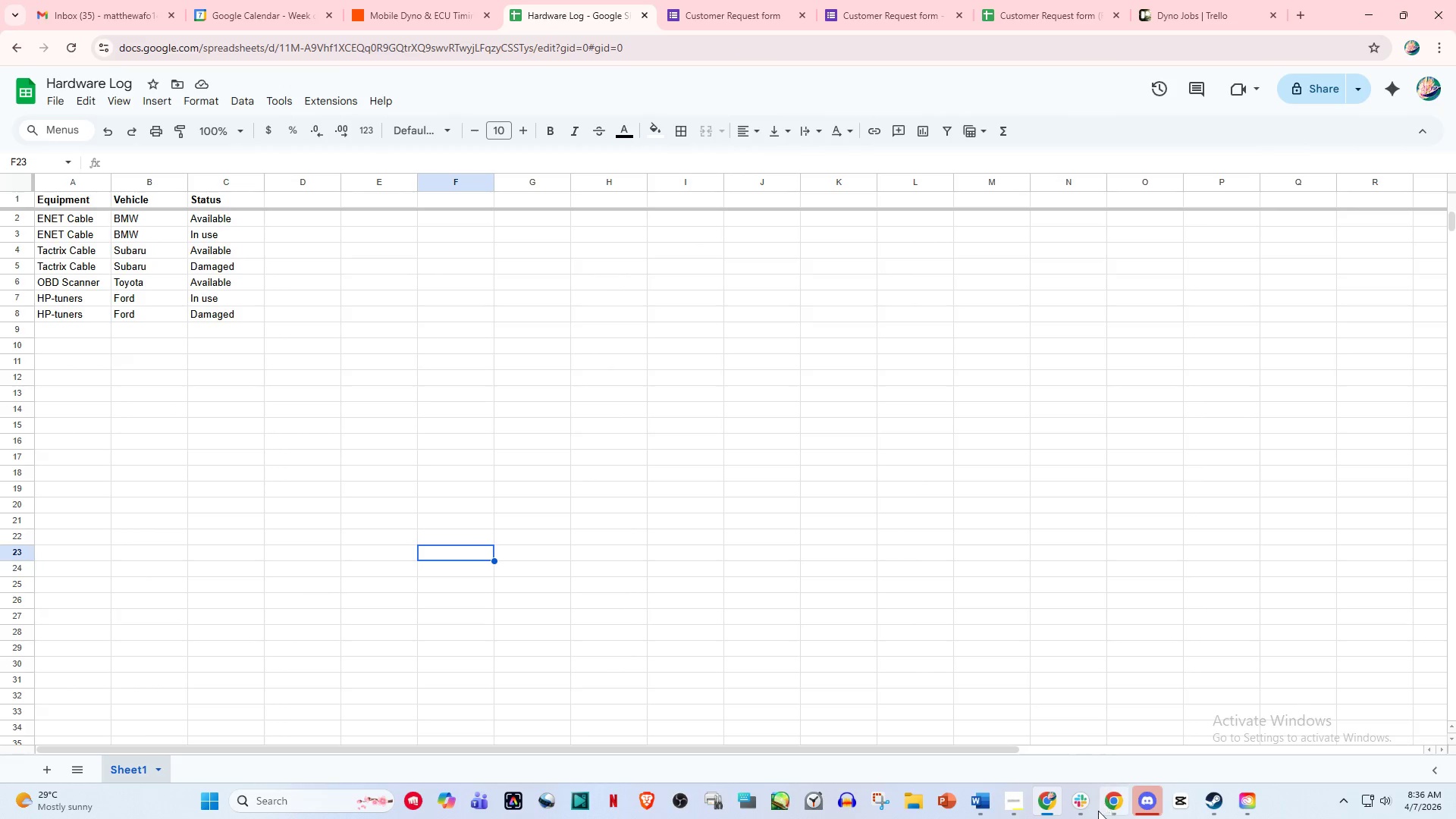 
left_click([983, 805])
 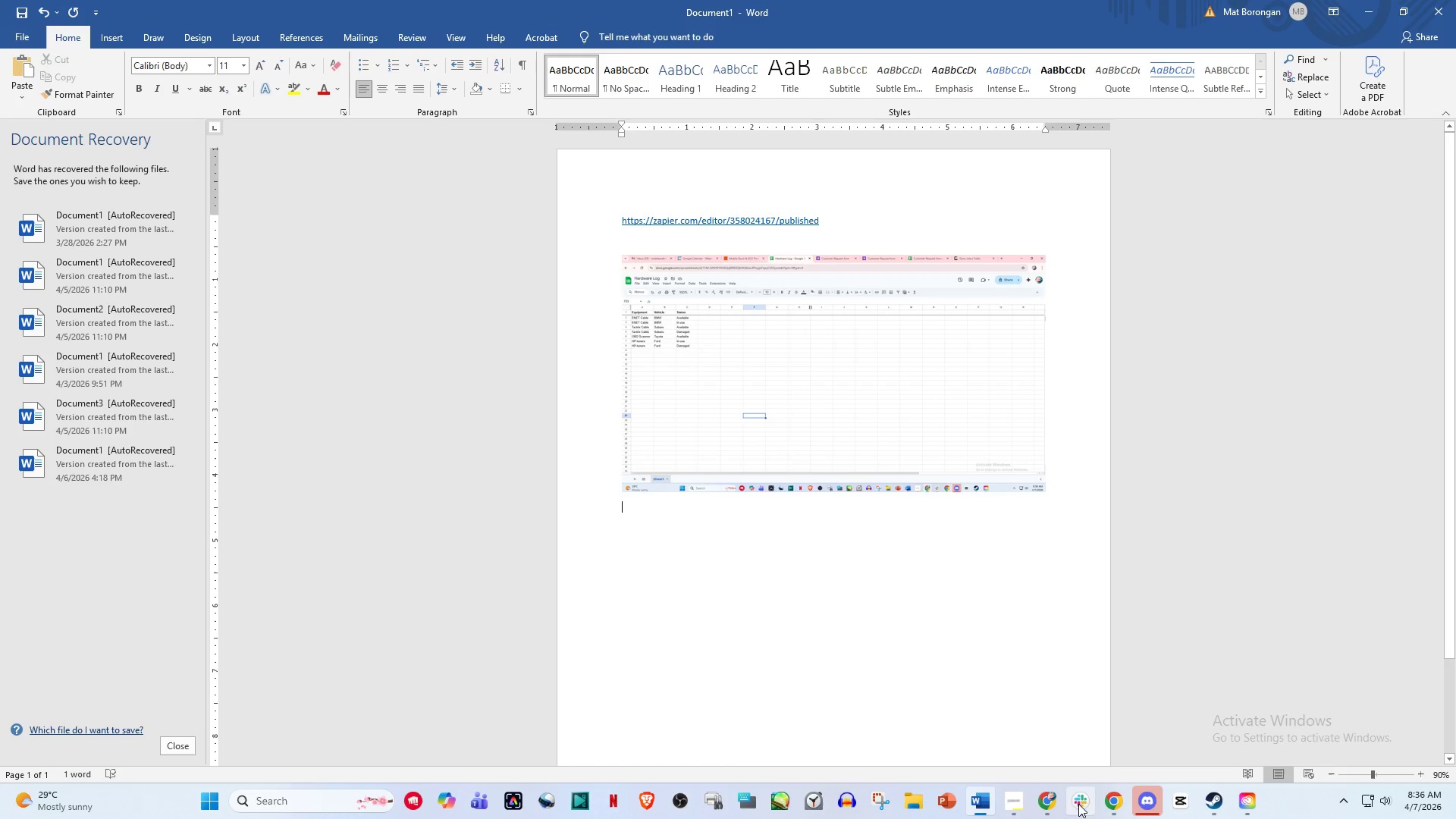 
left_click([1010, 807])